 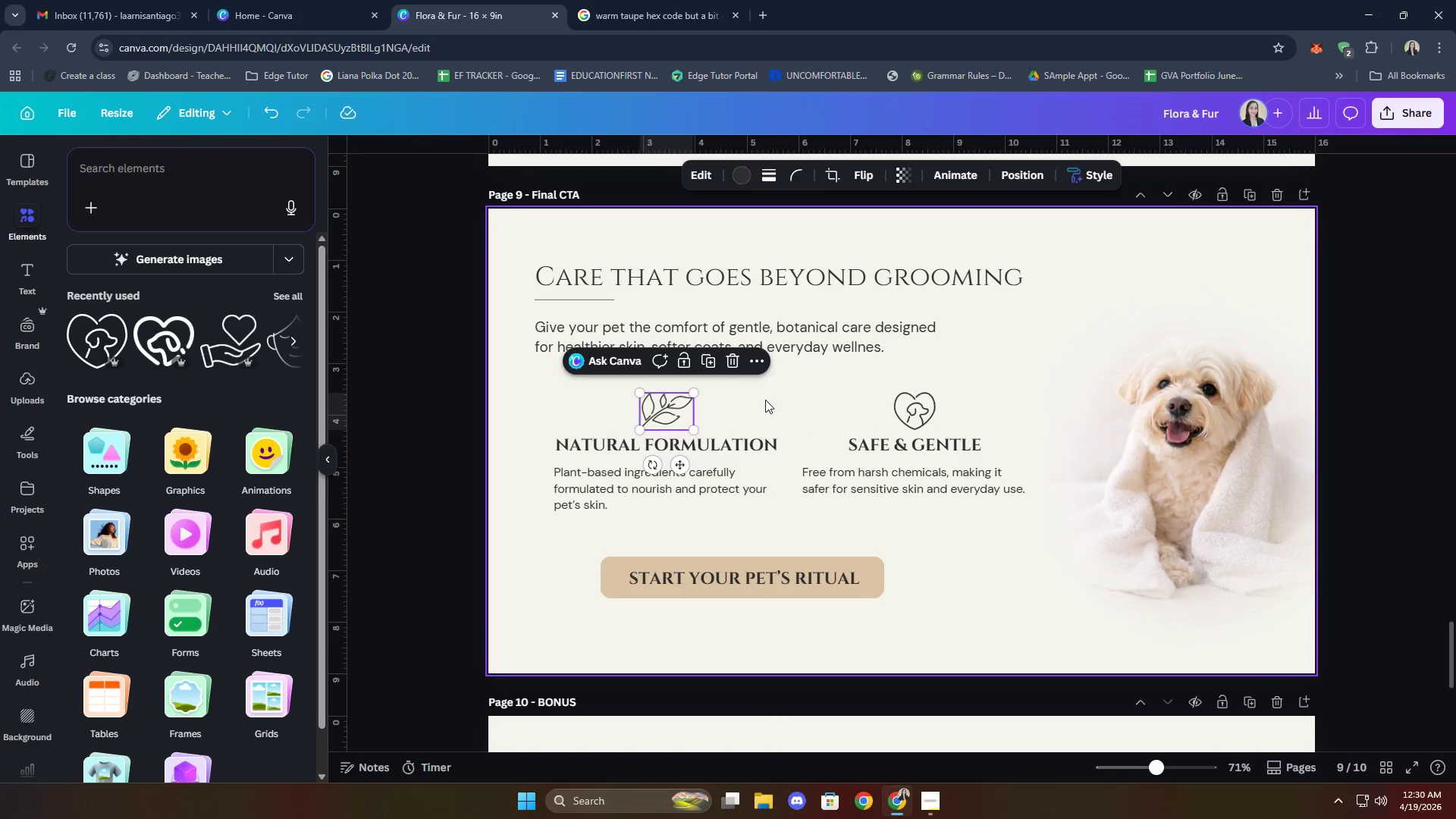 
left_click([765, 400])
 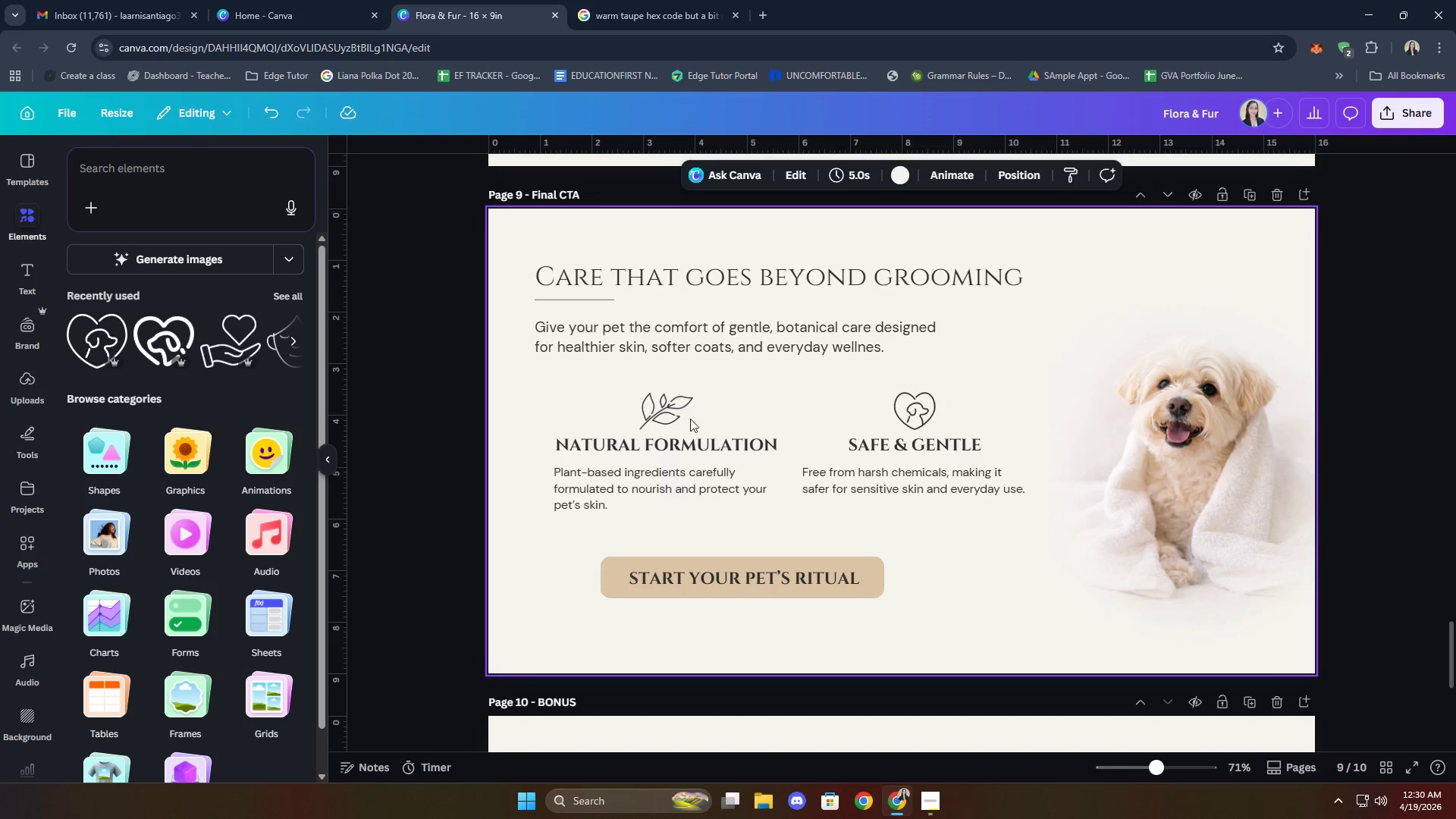 
left_click([681, 418])
 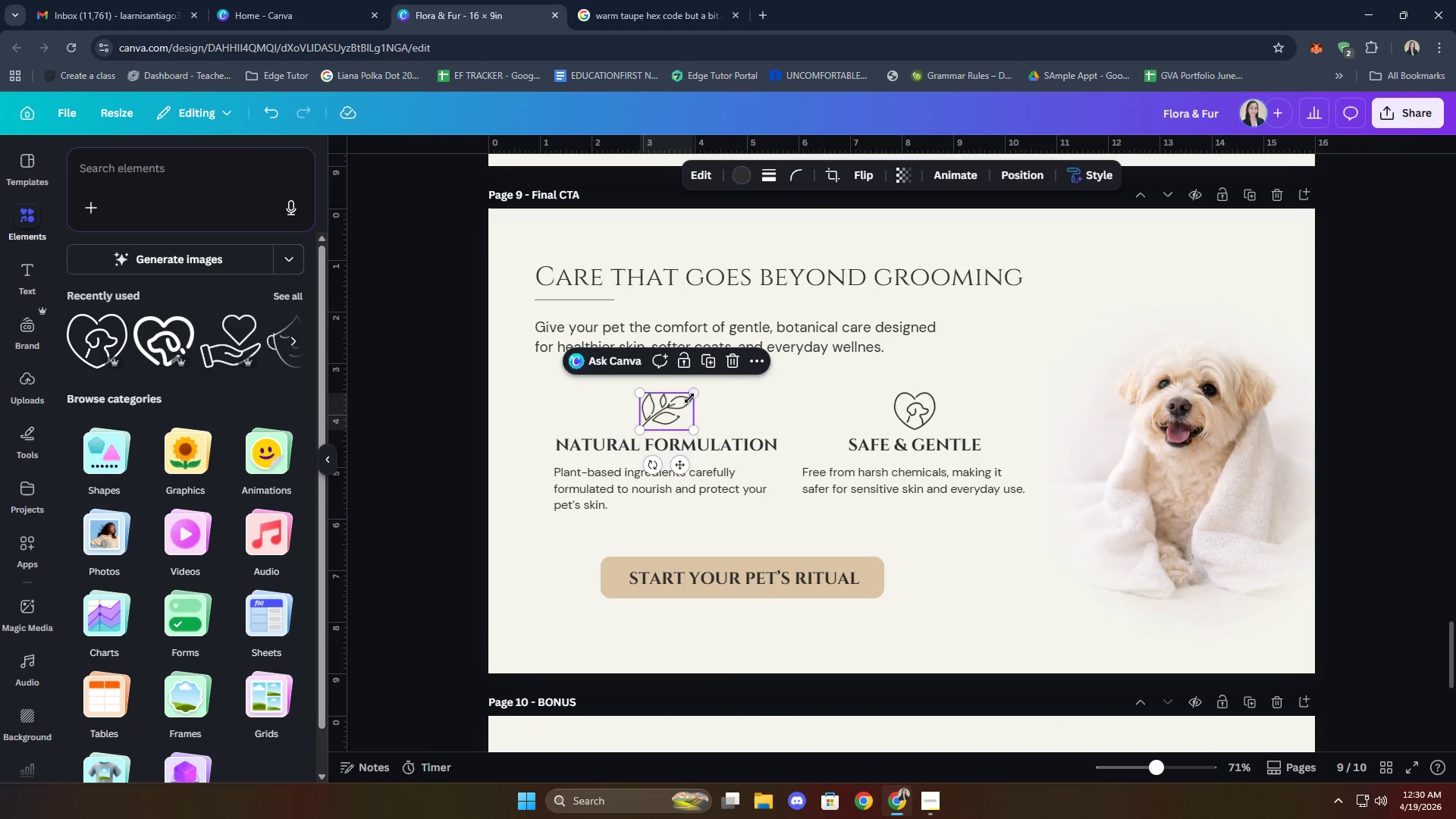 
left_click_drag(start_coordinate=[692, 391], to_coordinate=[682, 400])
 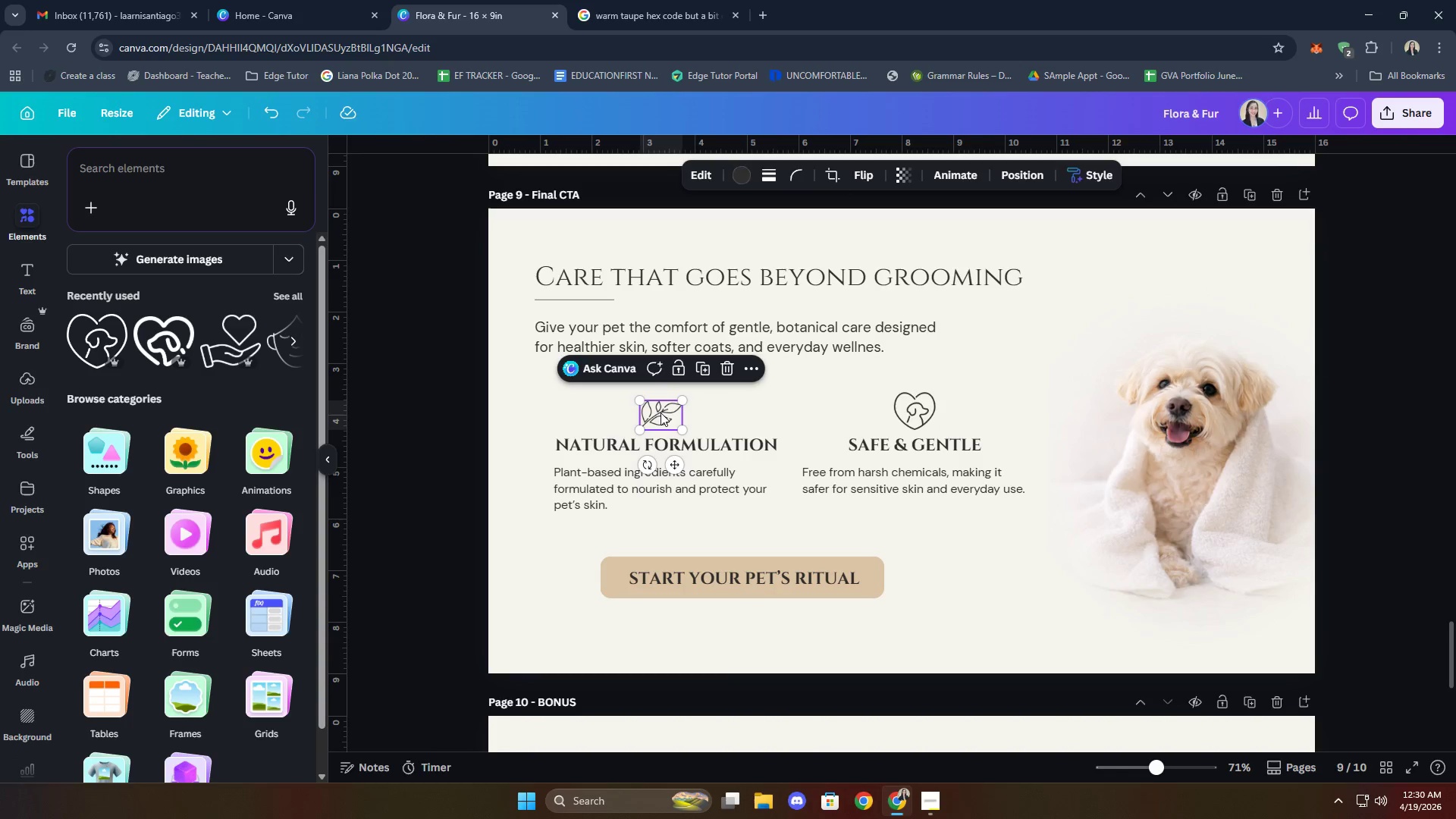 
left_click_drag(start_coordinate=[661, 413], to_coordinate=[663, 409])
 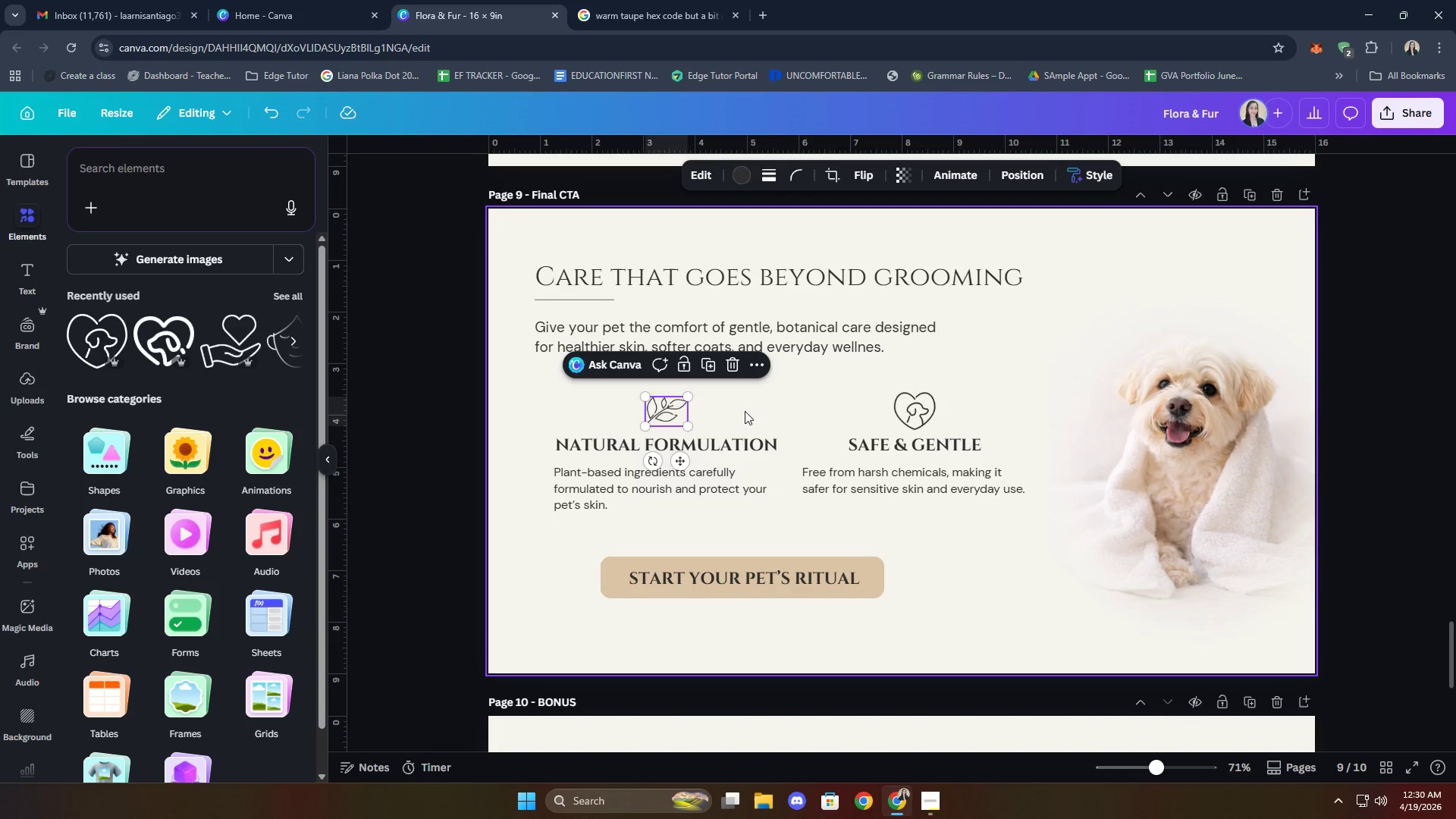 
left_click([745, 410])
 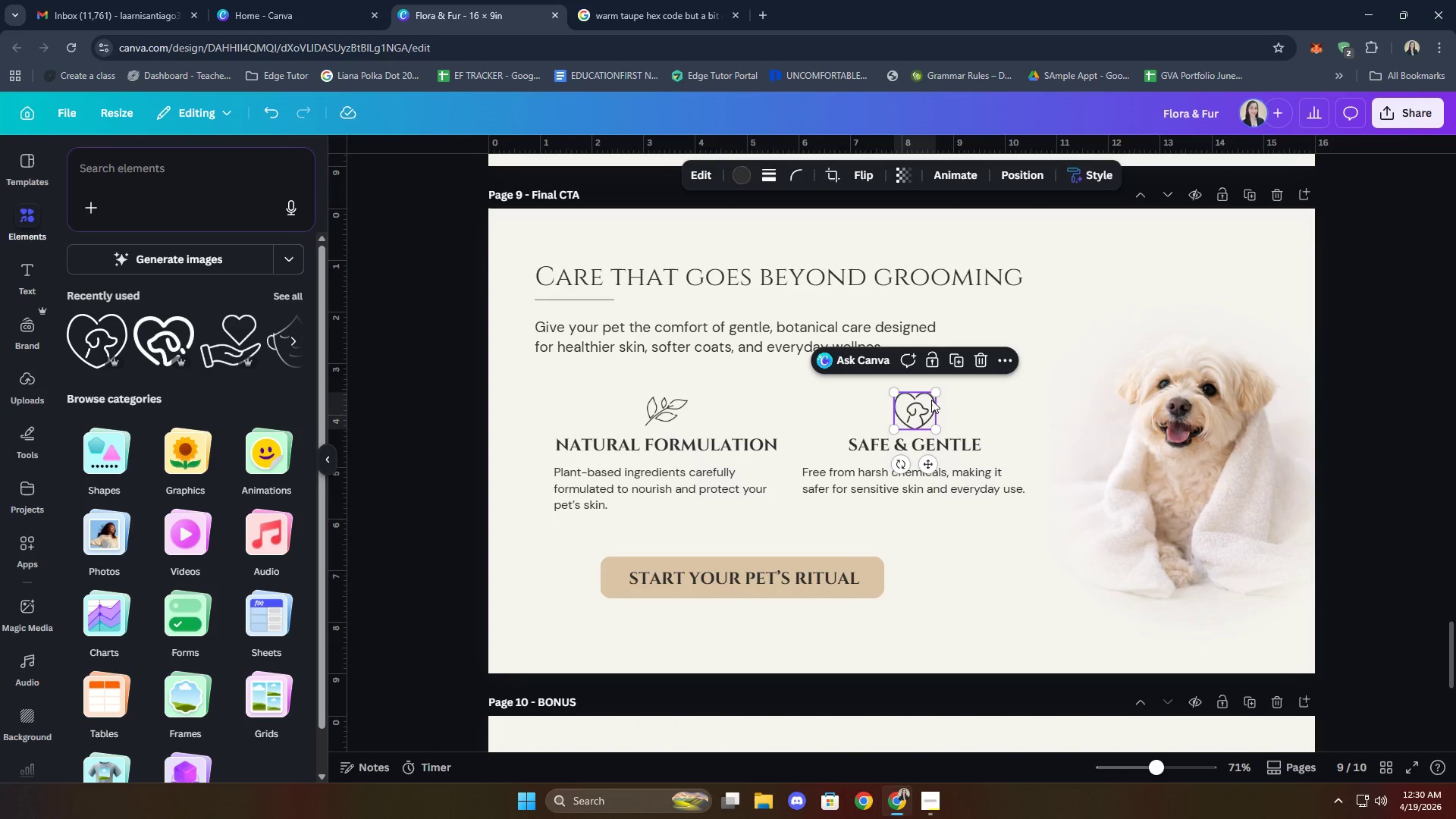 
left_click_drag(start_coordinate=[936, 396], to_coordinate=[931, 401])
 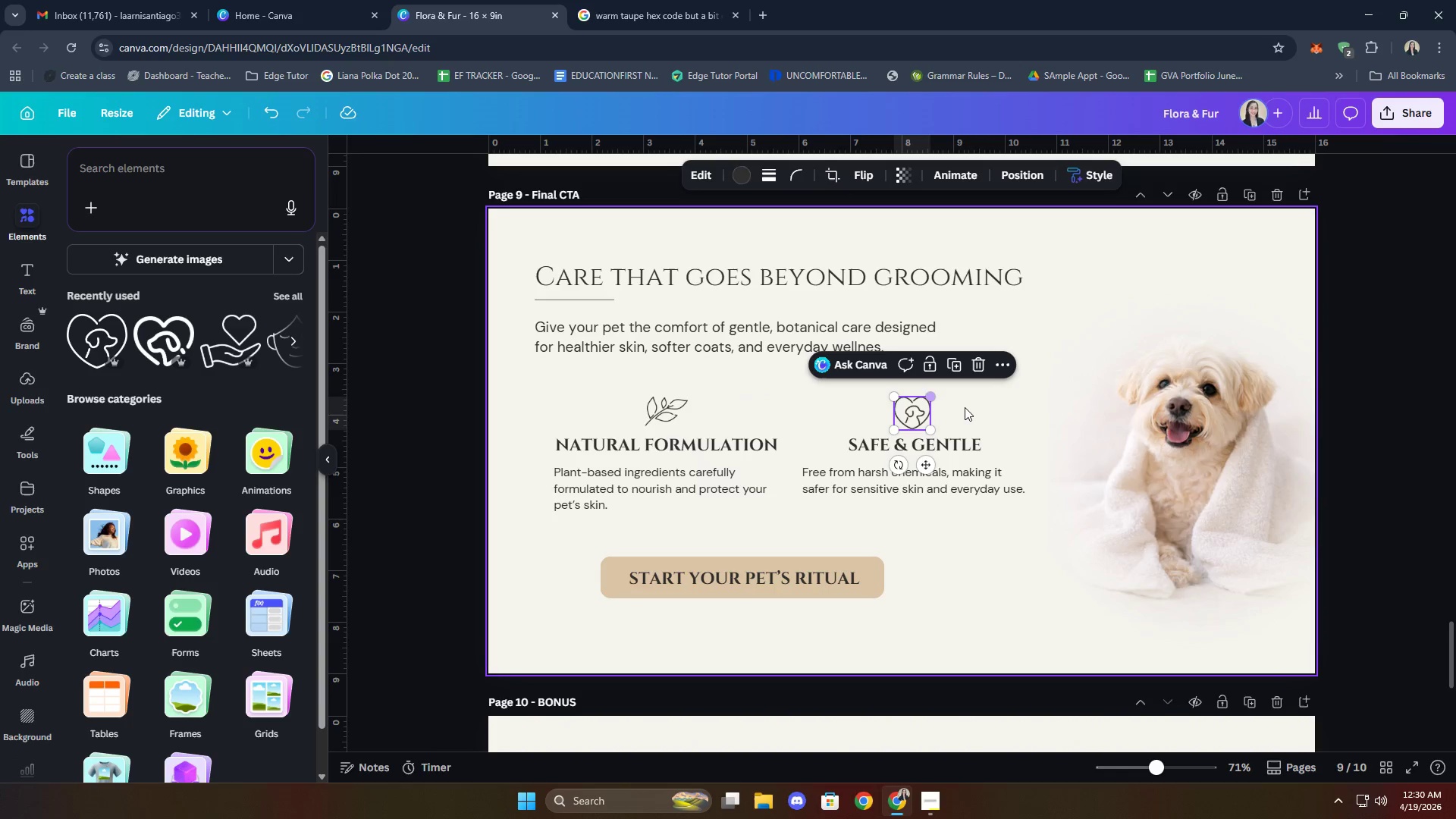 
left_click([969, 406])
 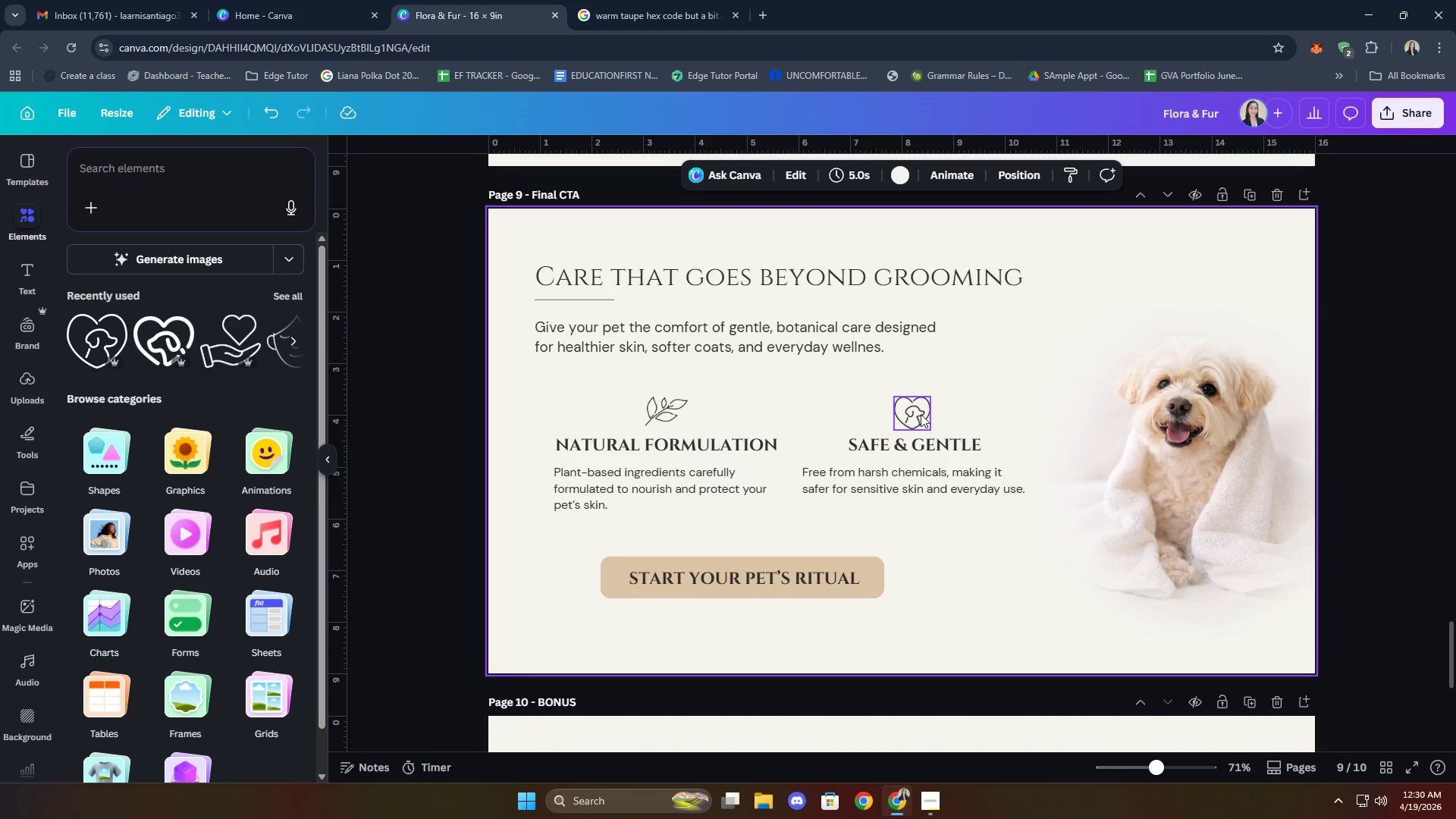 
left_click_drag(start_coordinate=[914, 413], to_coordinate=[918, 414])
 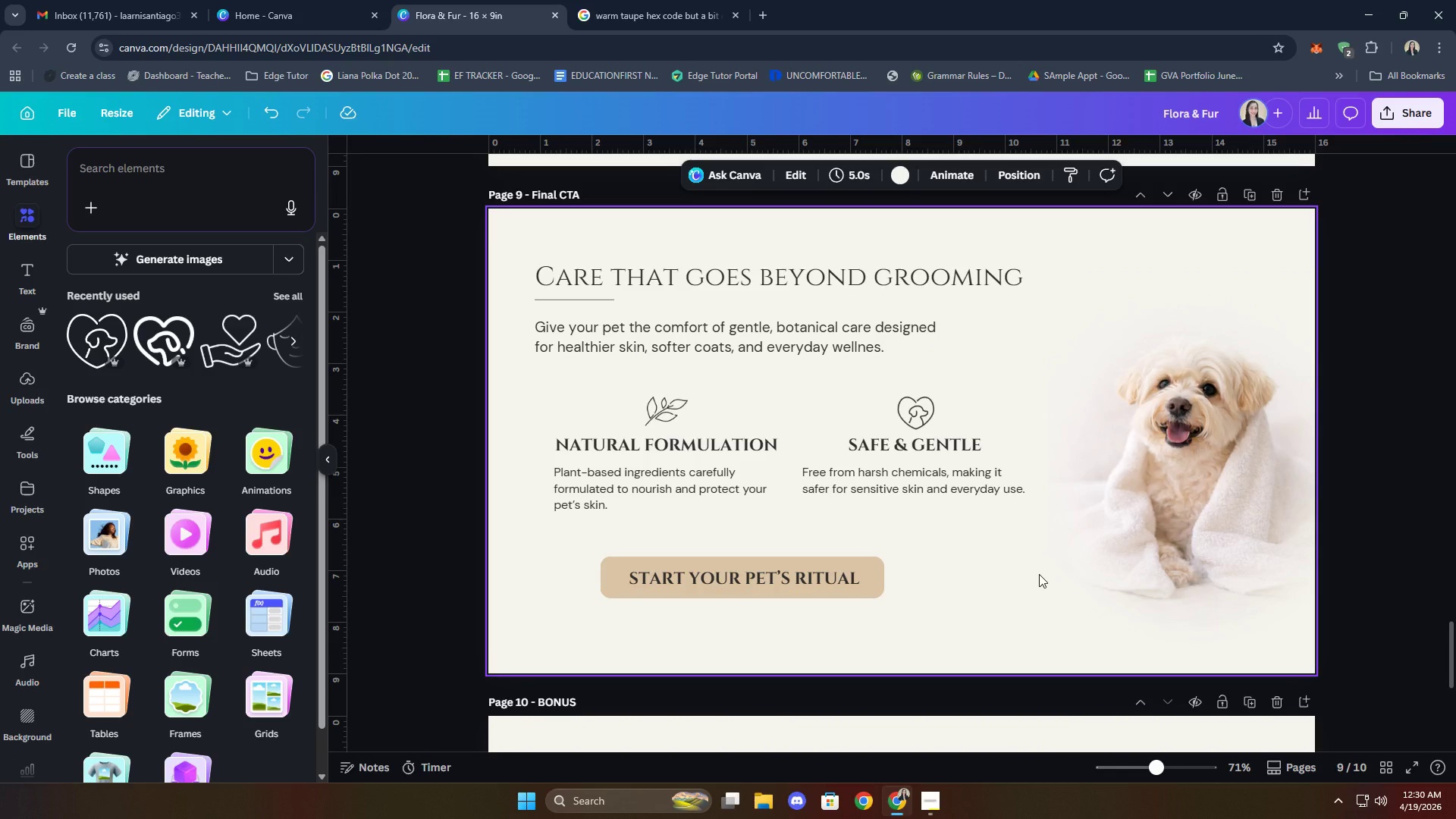 
wait(11.39)
 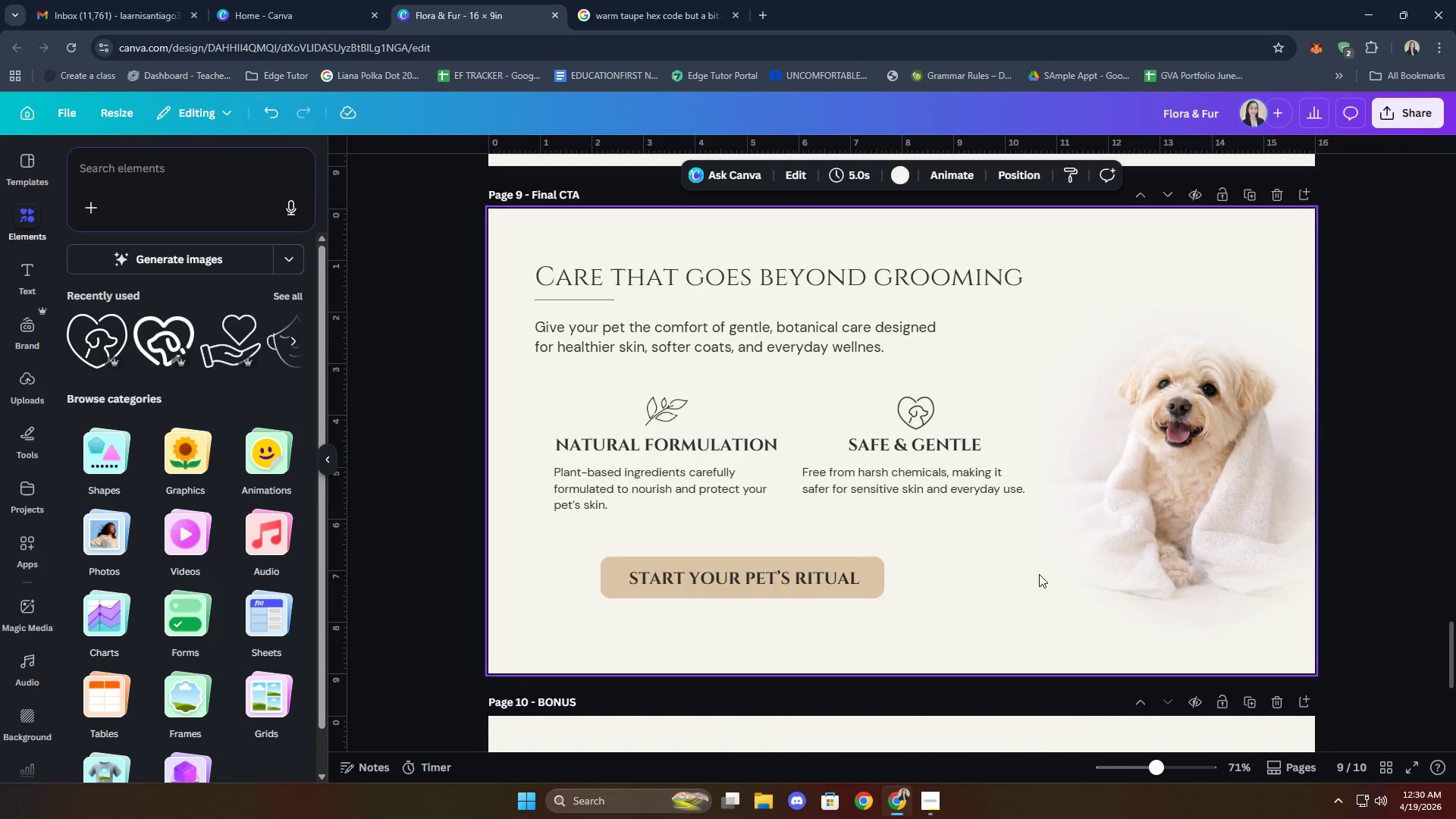 
left_click([1417, 506])
 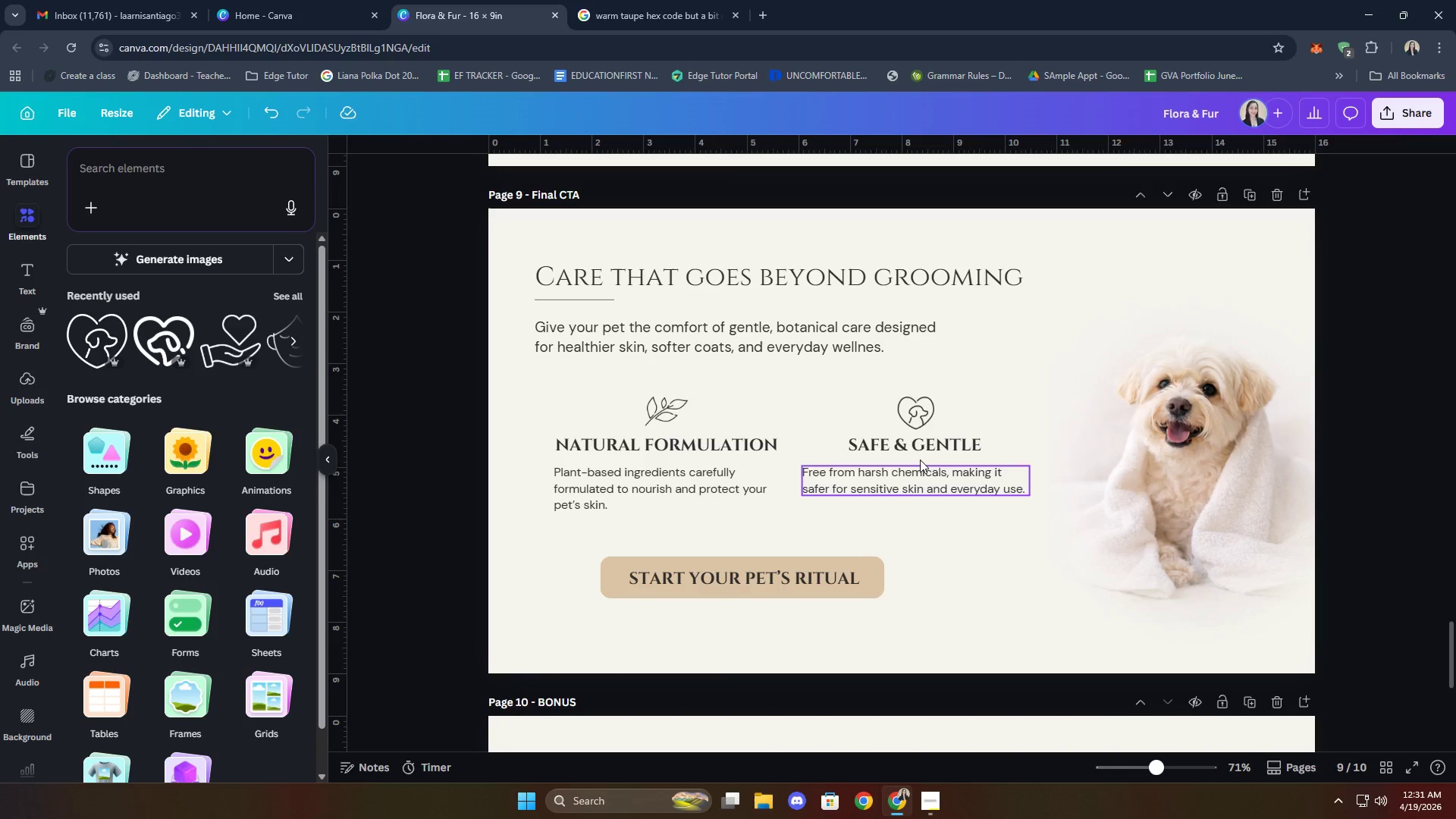 
left_click([925, 405])
 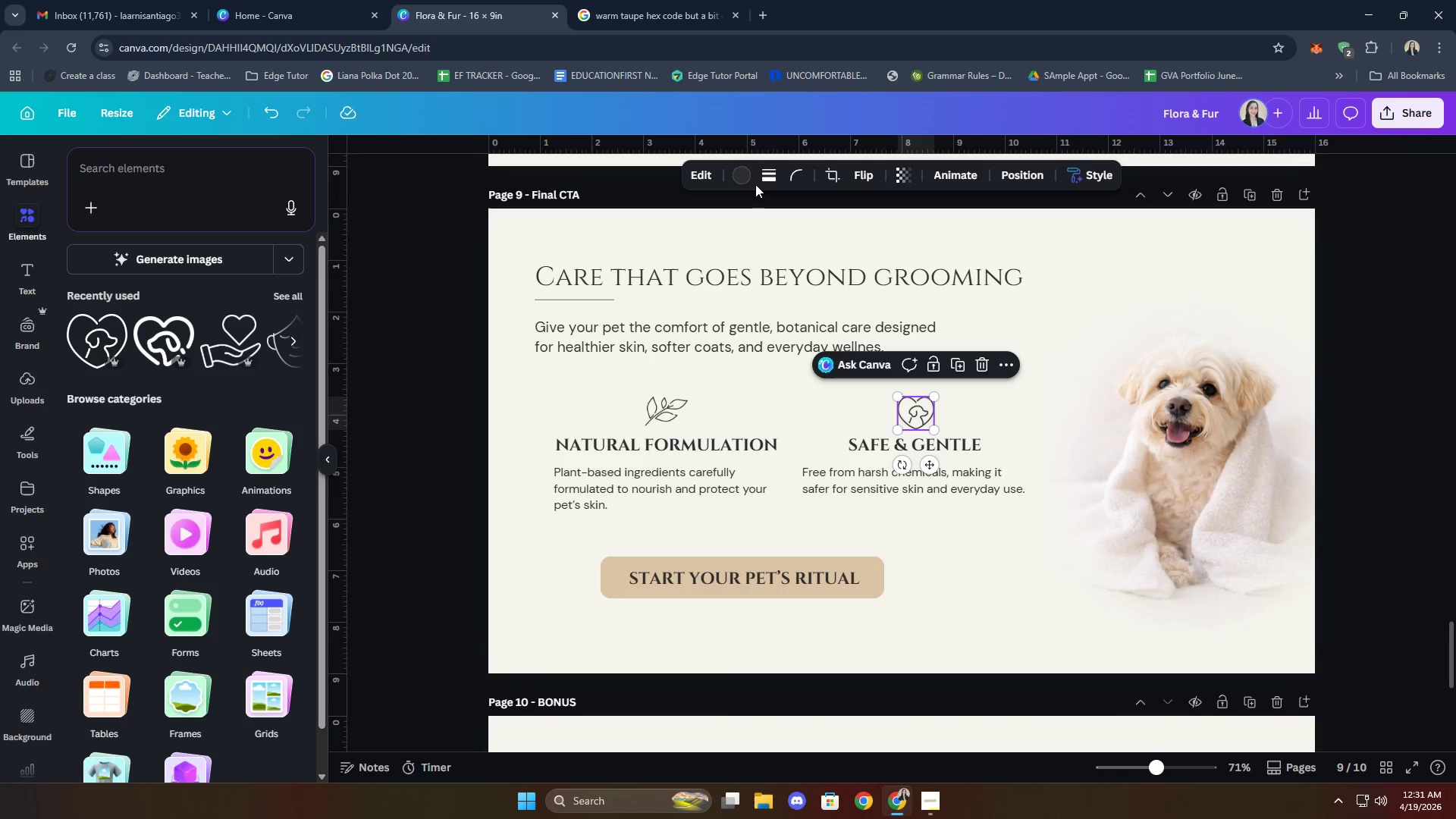 
left_click_drag(start_coordinate=[742, 176], to_coordinate=[735, 180])
 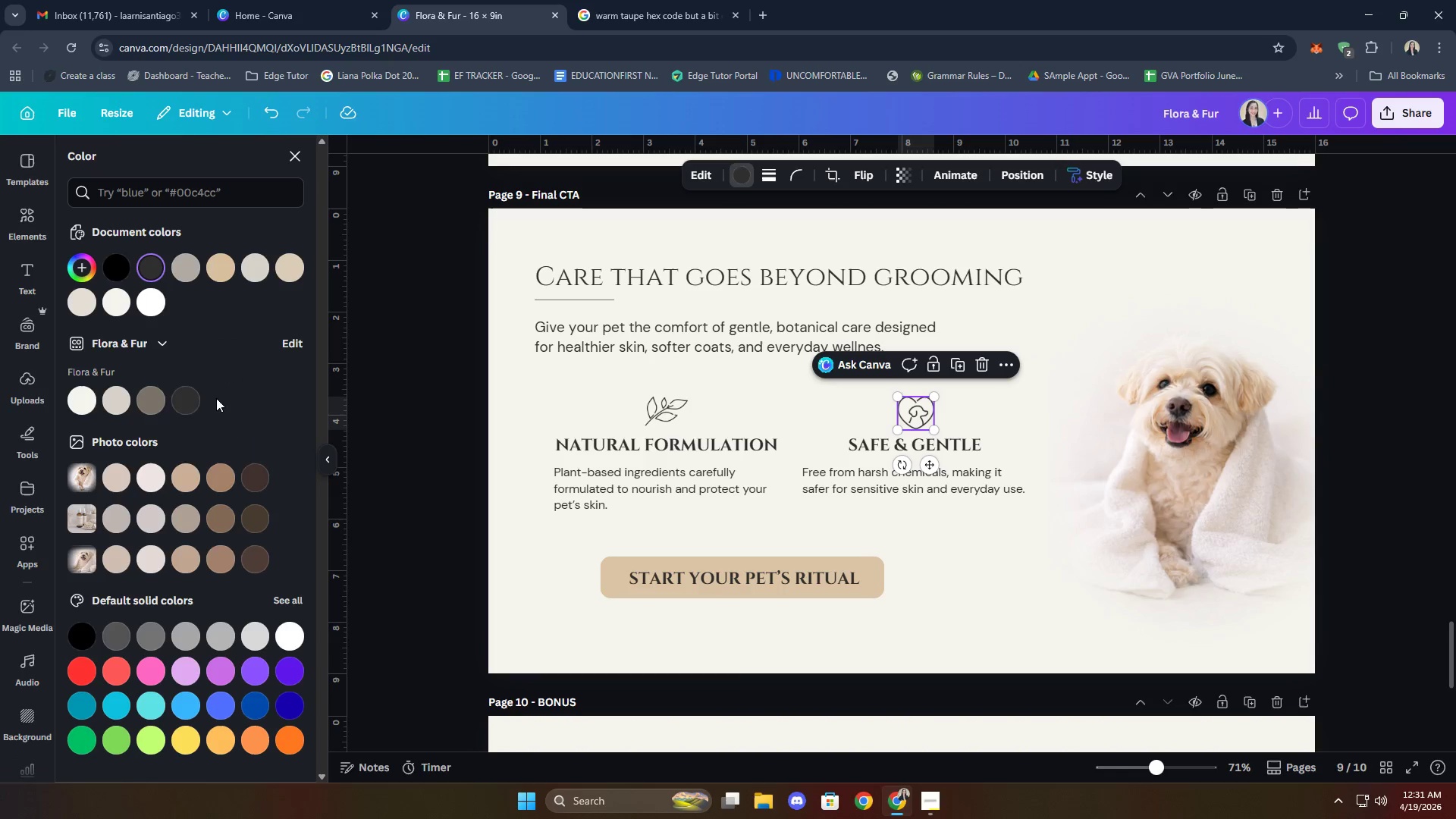 
left_click([181, 402])
 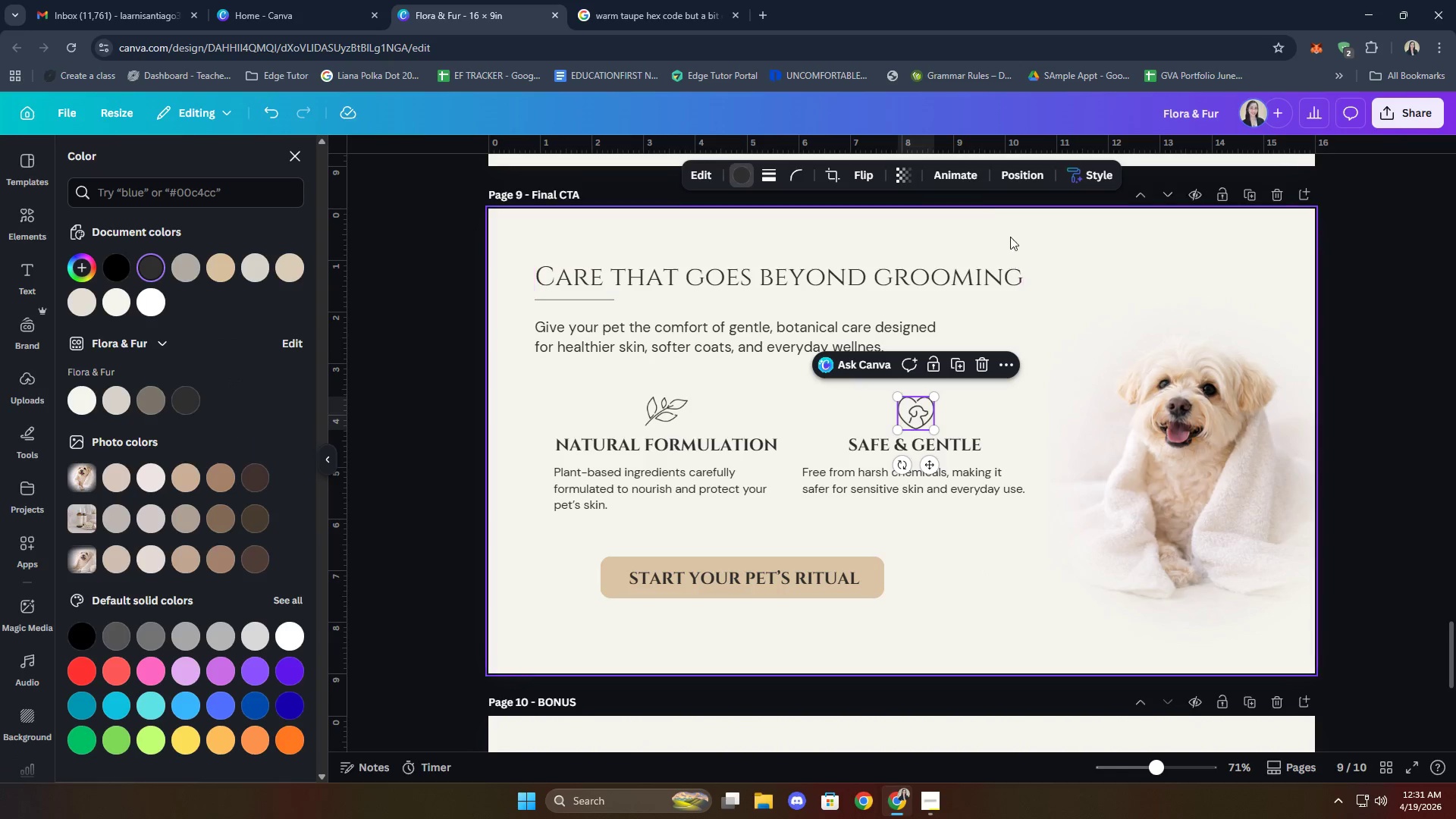 
left_click([908, 174])
 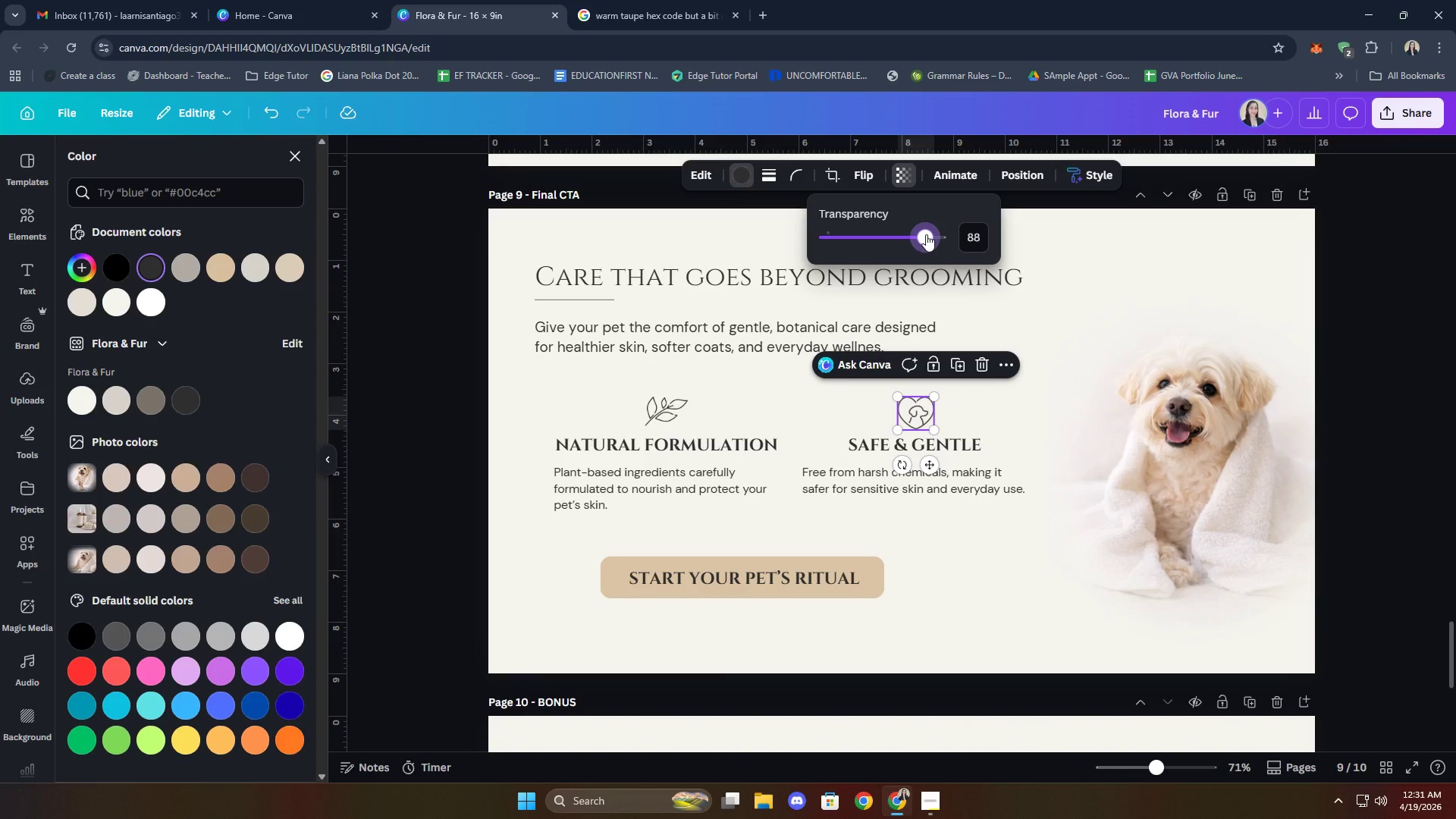 
left_click([818, 427])
 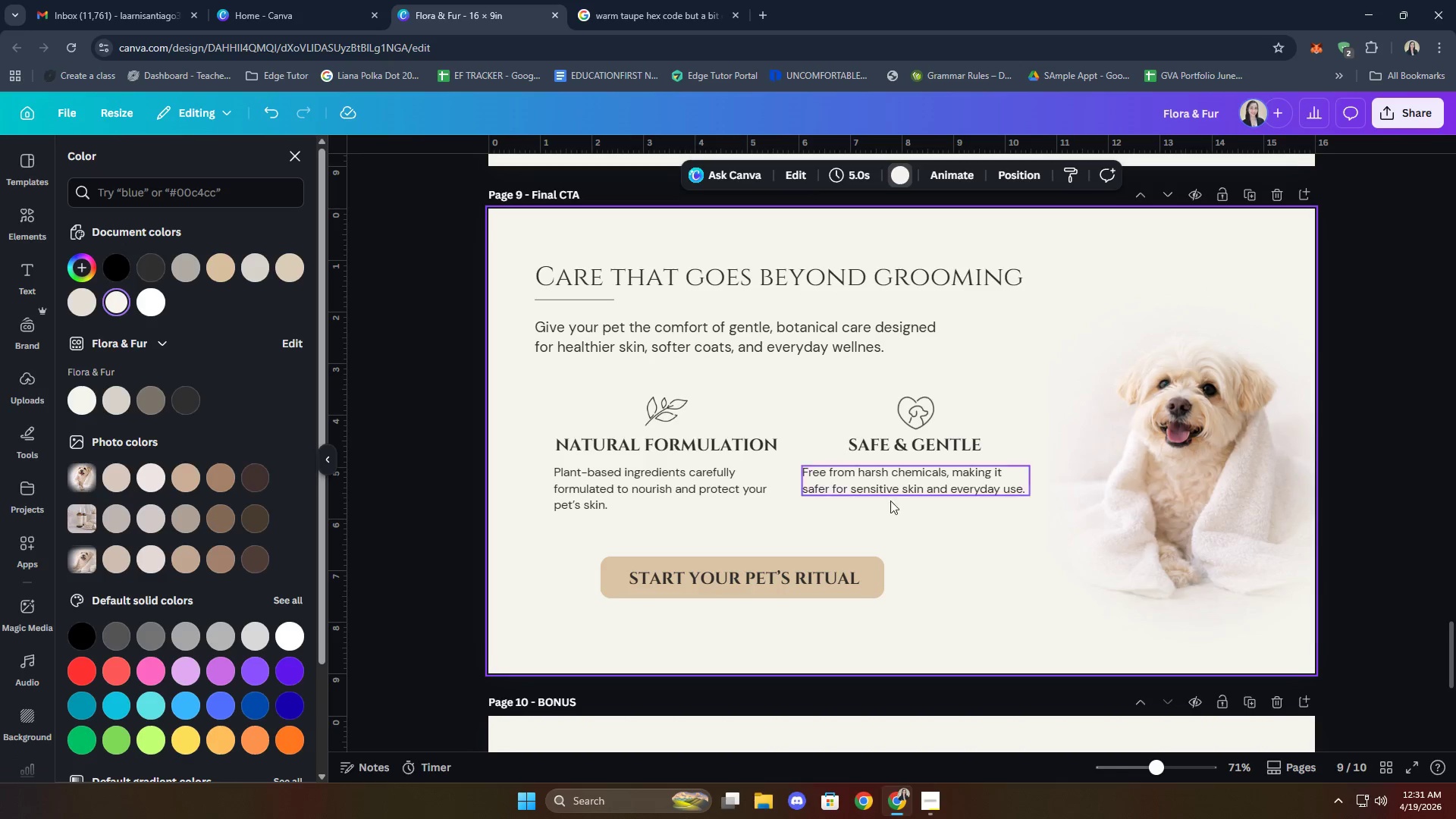 
left_click([940, 558])
 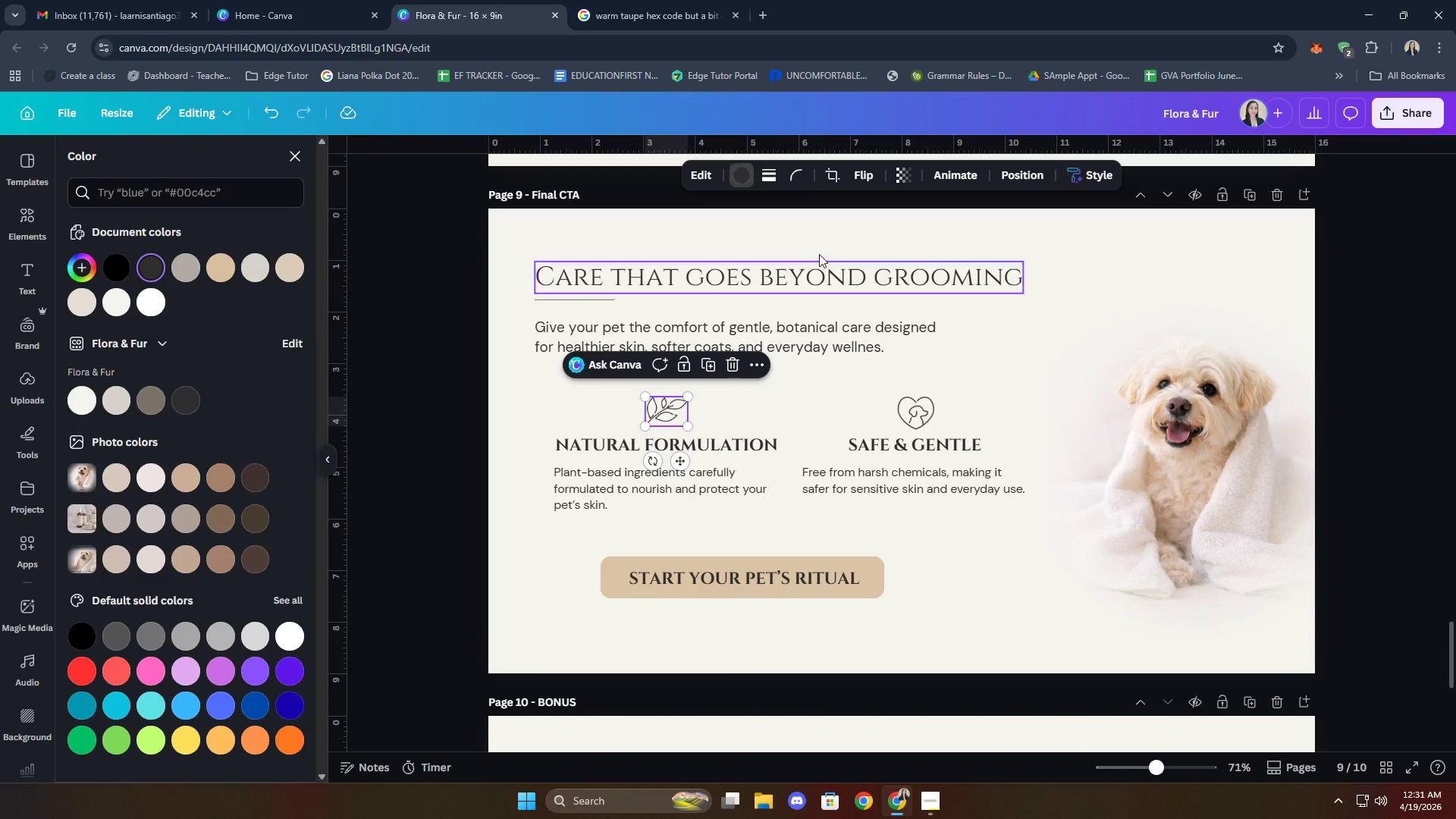 
left_click([907, 180])
 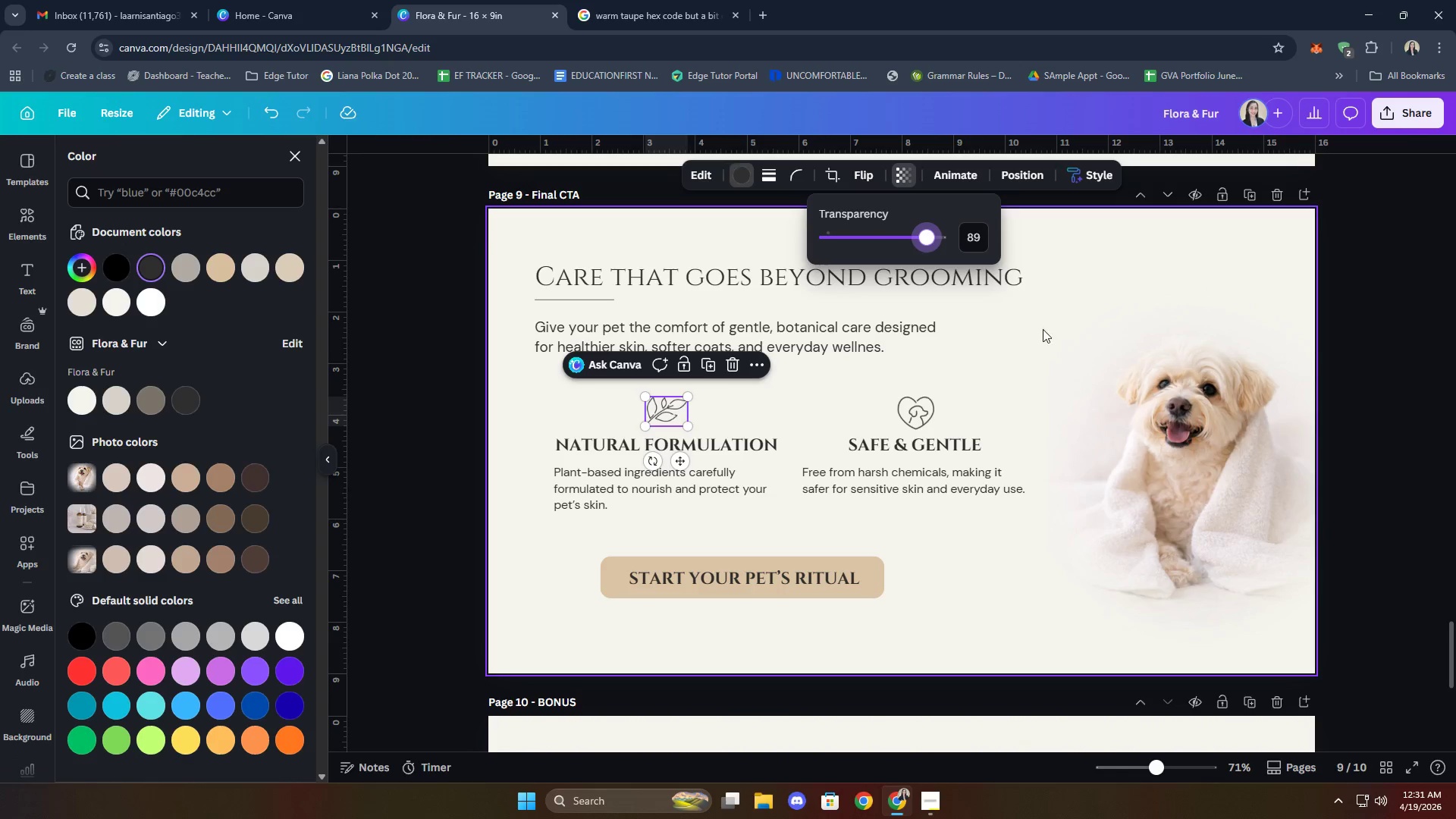 
double_click([1408, 350])
 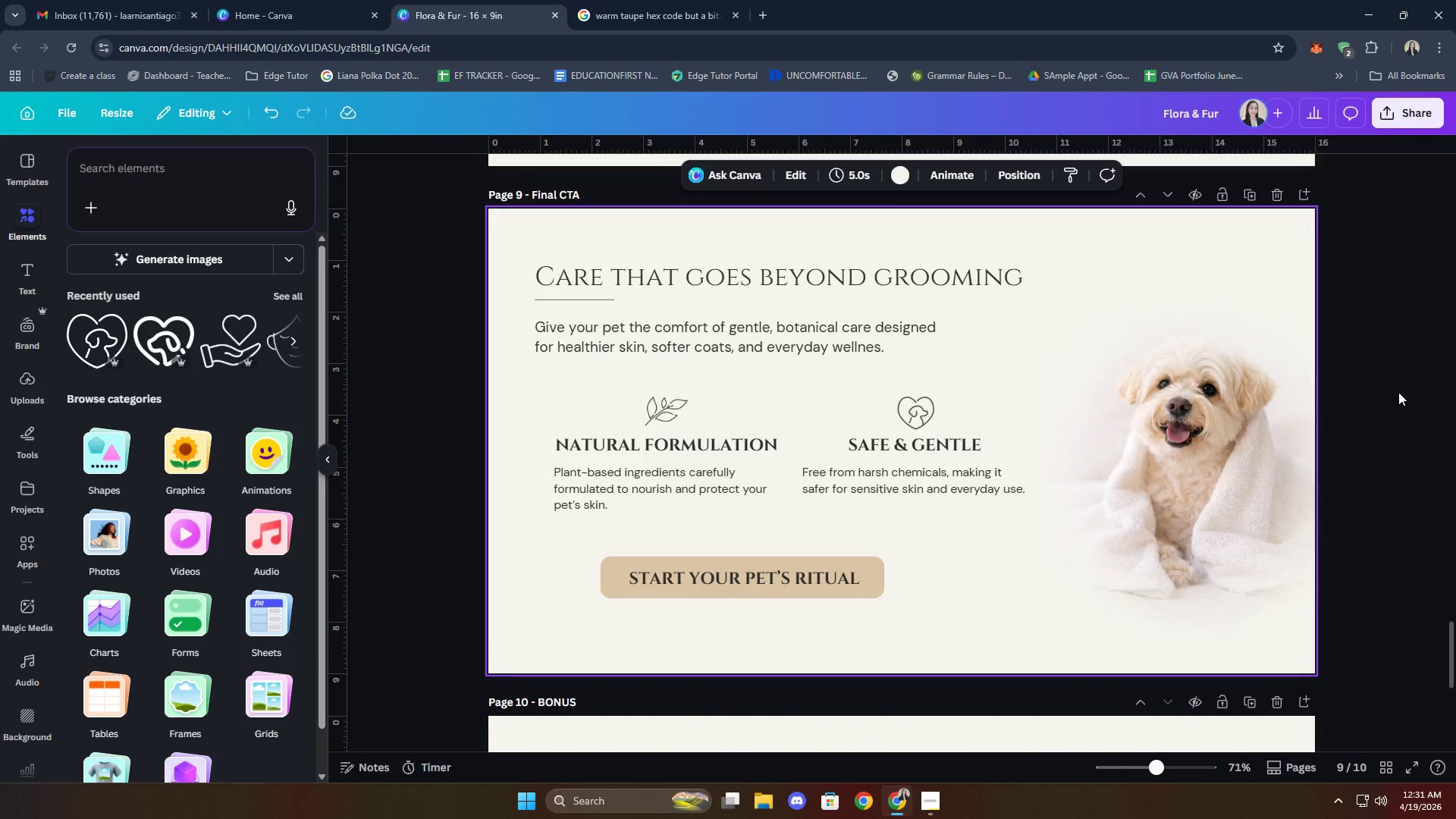 
scroll: coordinate [1382, 567], scroll_direction: up, amount: 9.0
 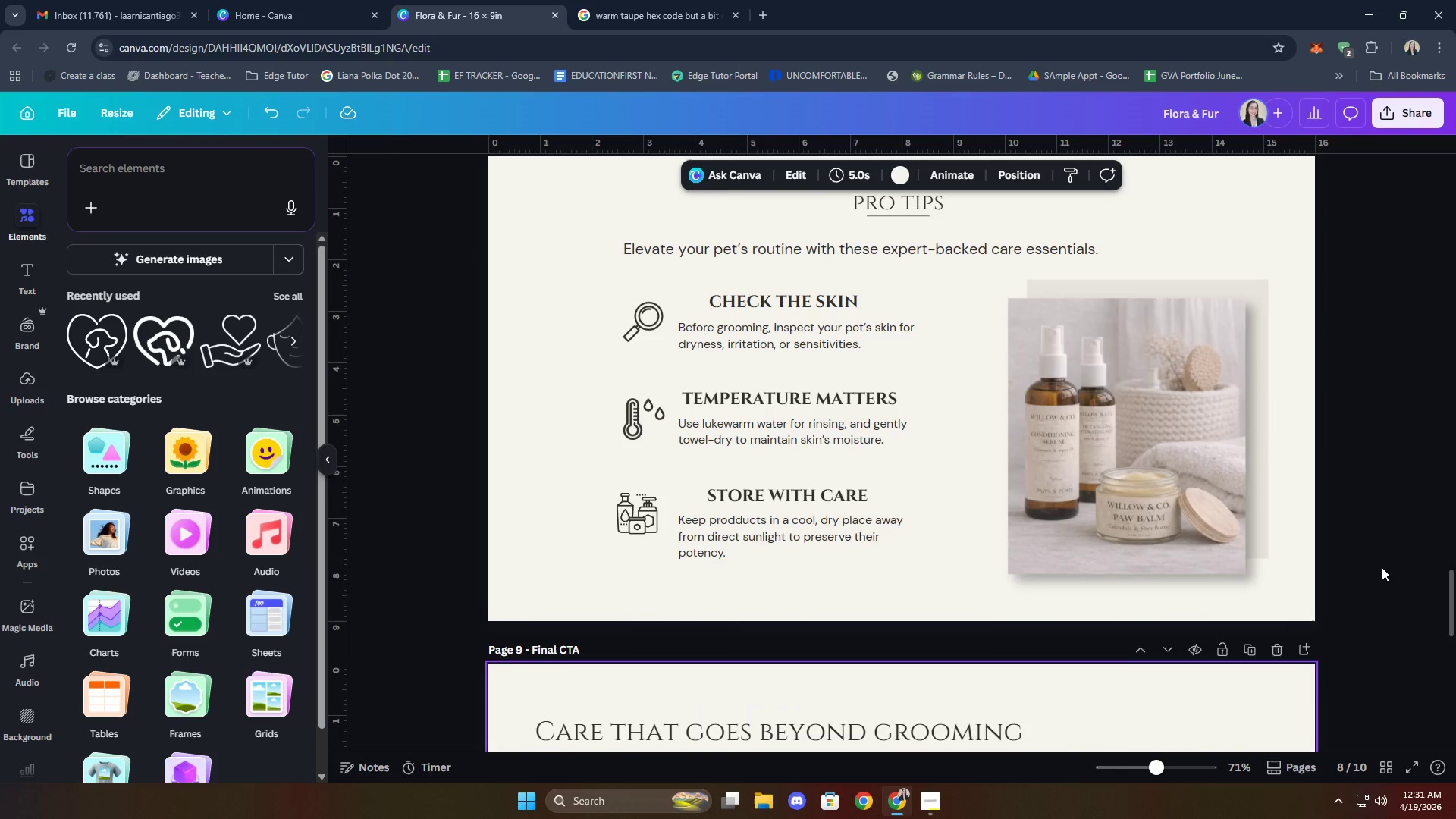 
scroll: coordinate [1395, 562], scroll_direction: down, amount: 21.0
 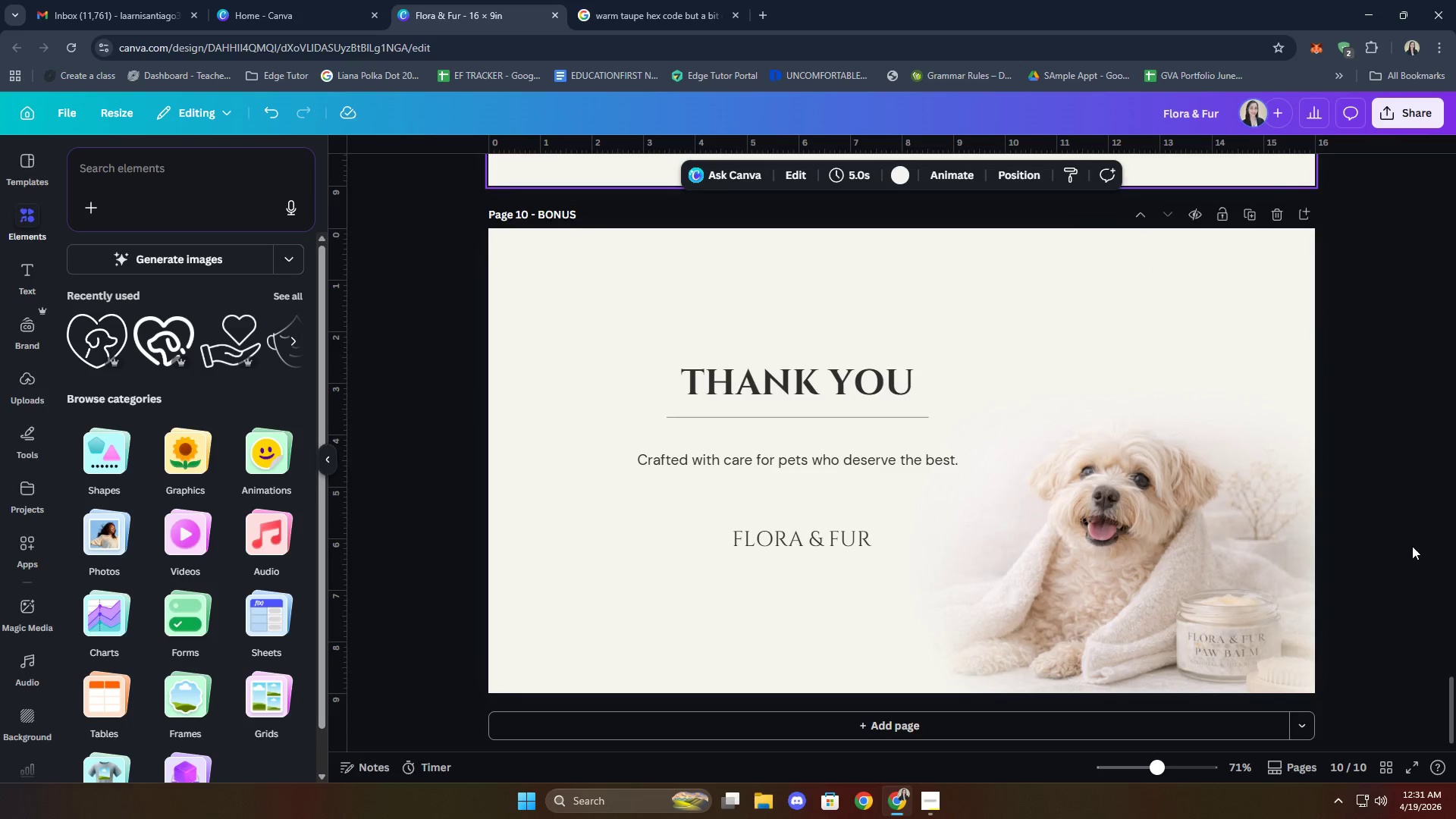 
scroll: coordinate [1436, 561], scroll_direction: up, amount: 13.0
 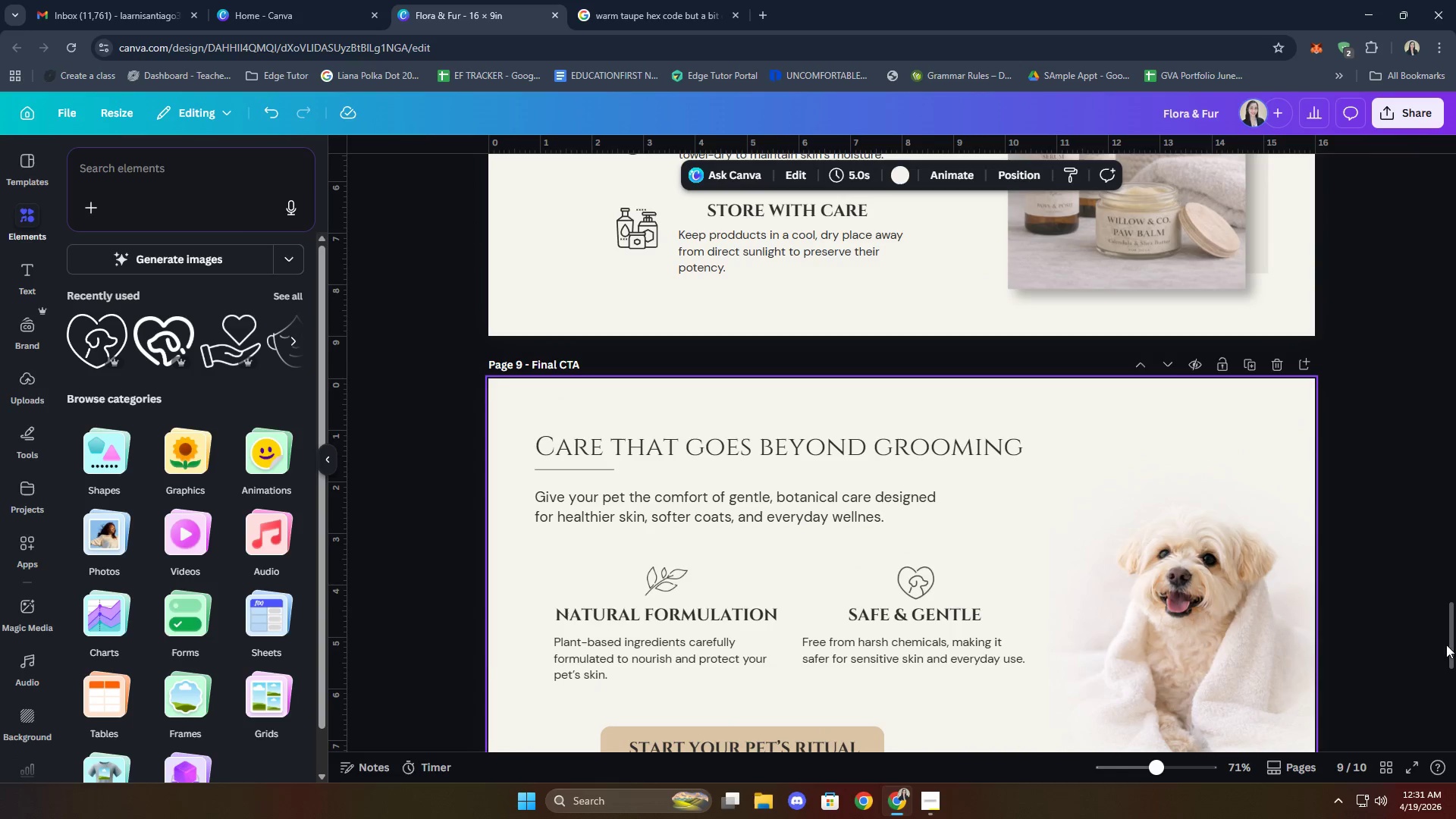 